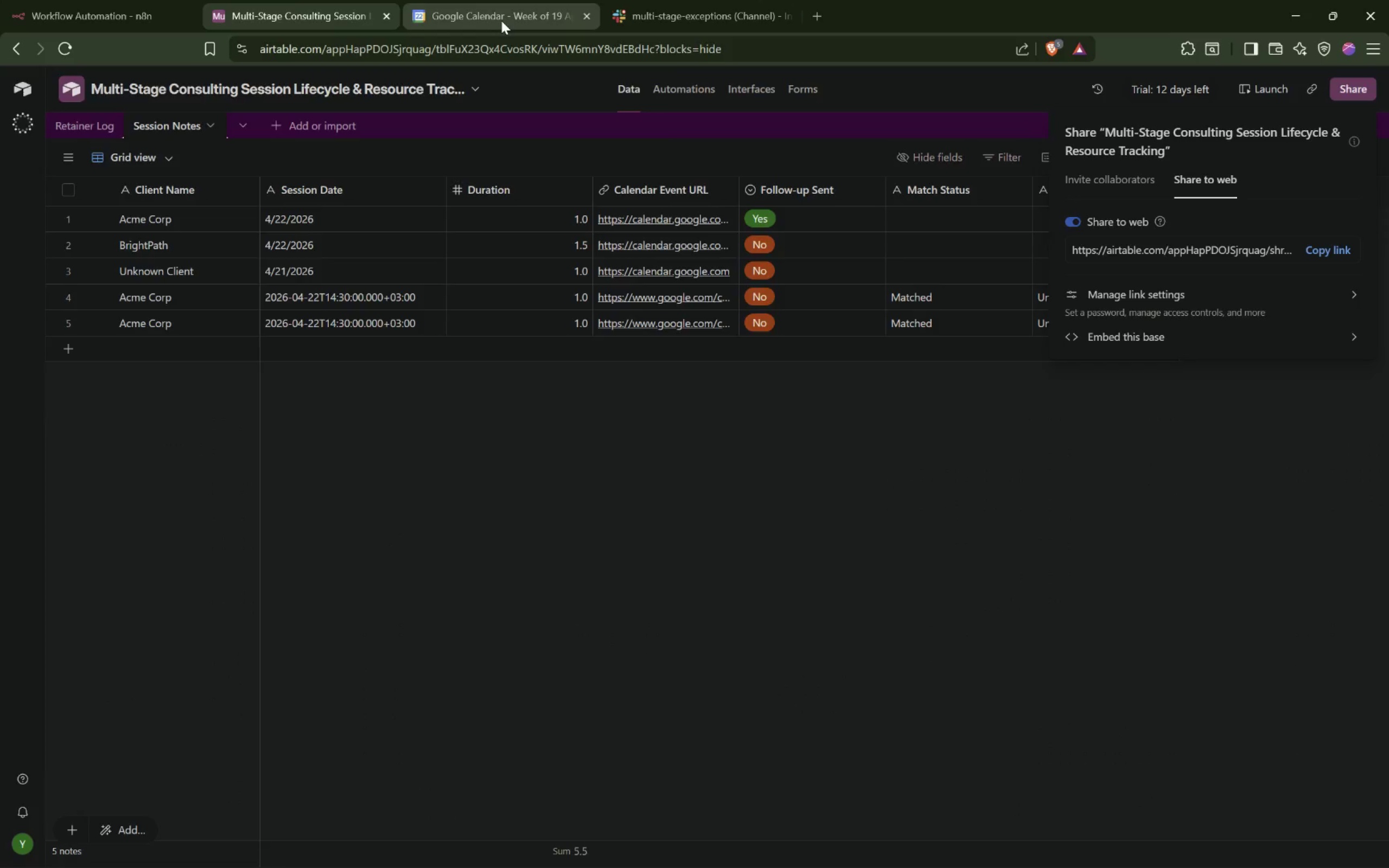 
left_click([504, 20])
 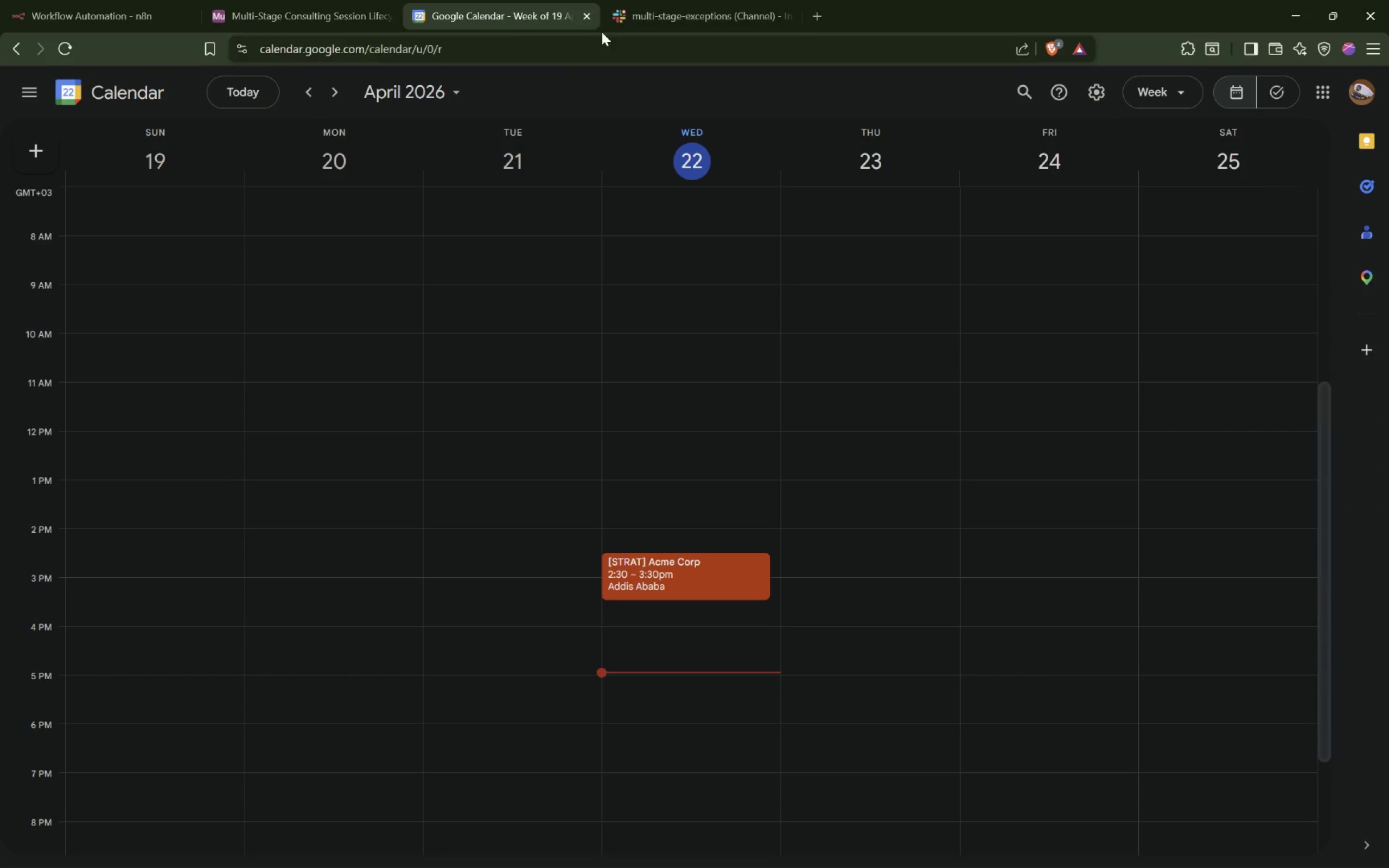 
left_click([665, 12])
 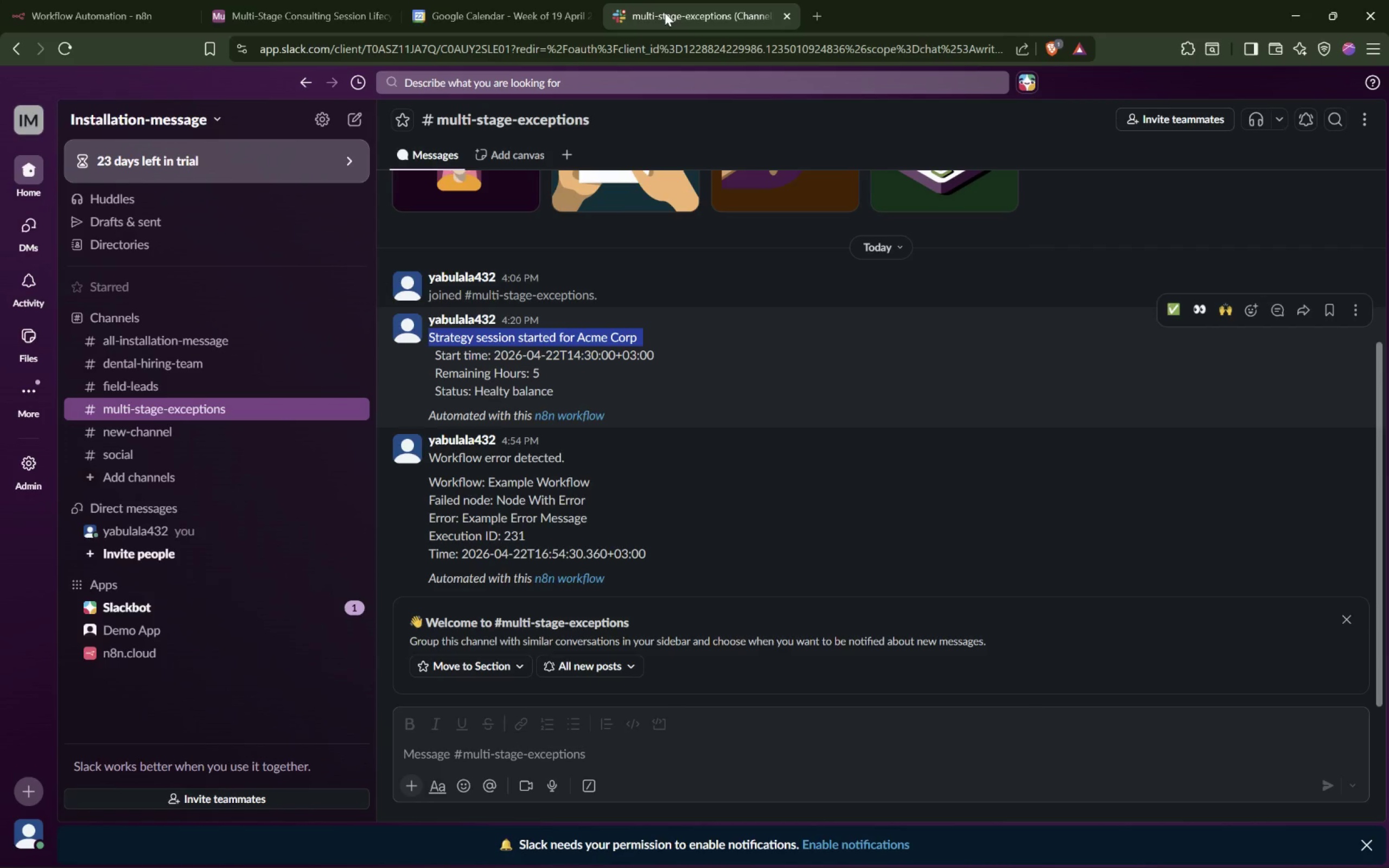 
wait(8.34)
 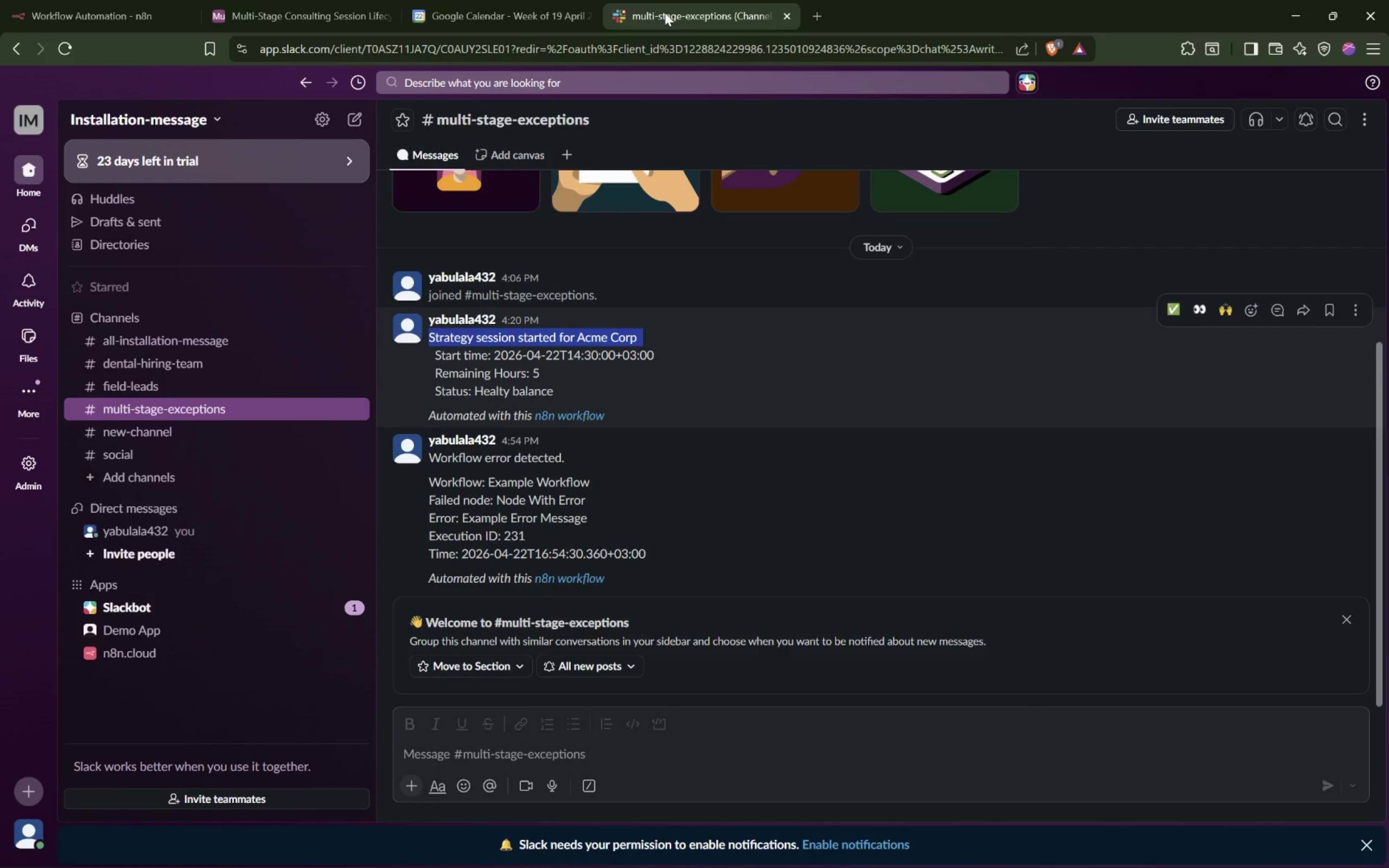 
left_click([831, 375])
 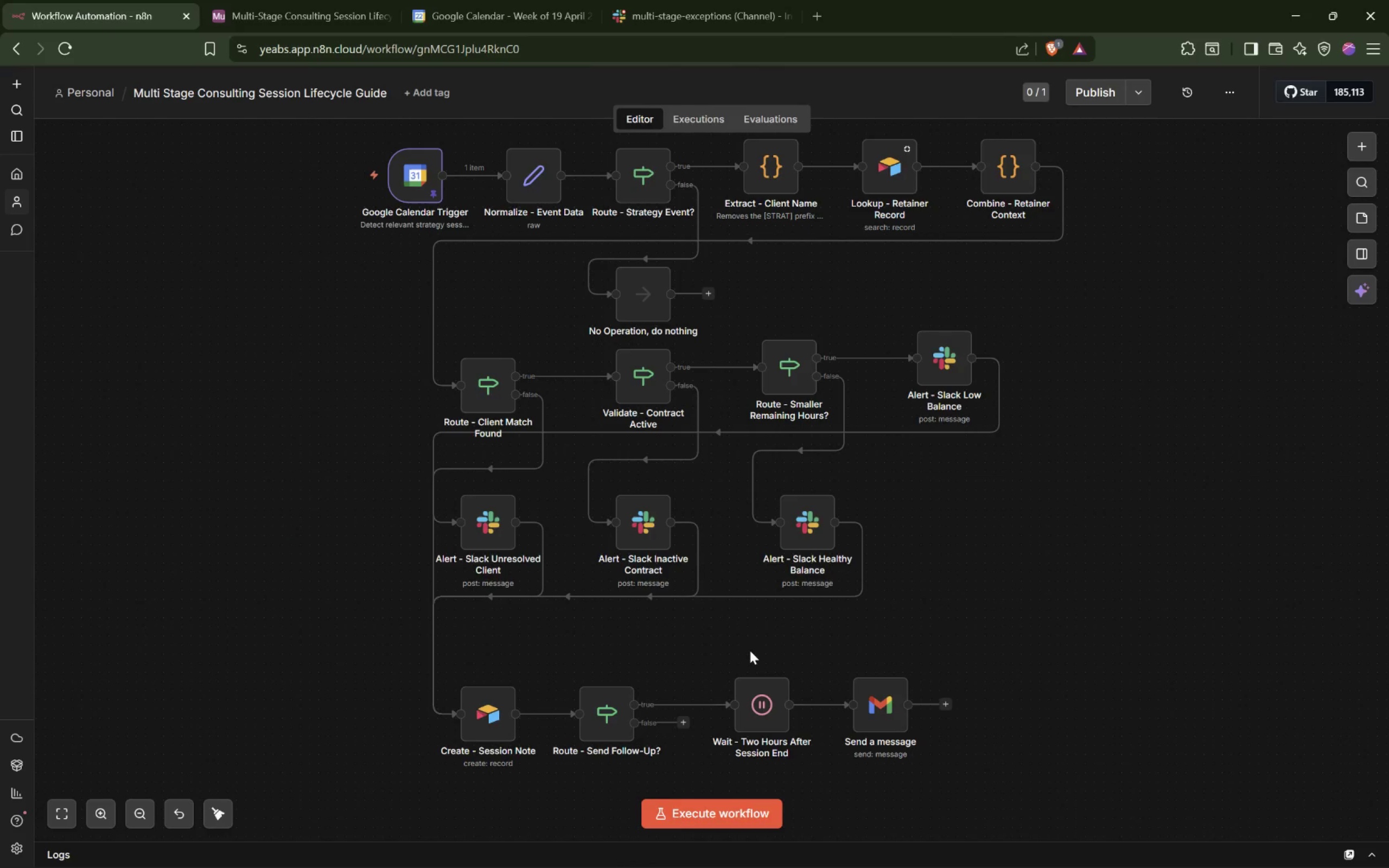 
wait(10.87)
 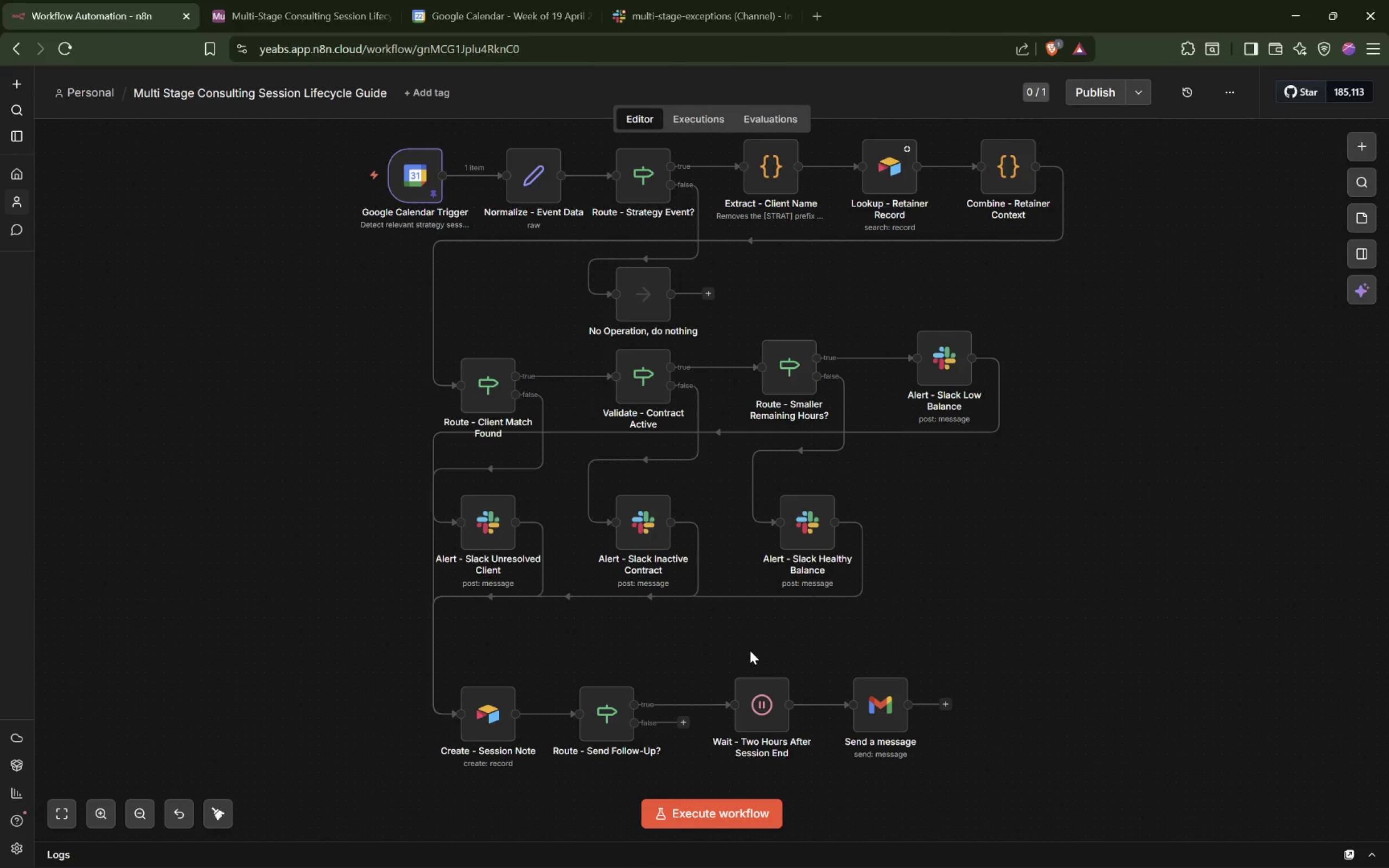 
scroll: coordinate [816, 656], scroll_direction: up, amount: 1.0
 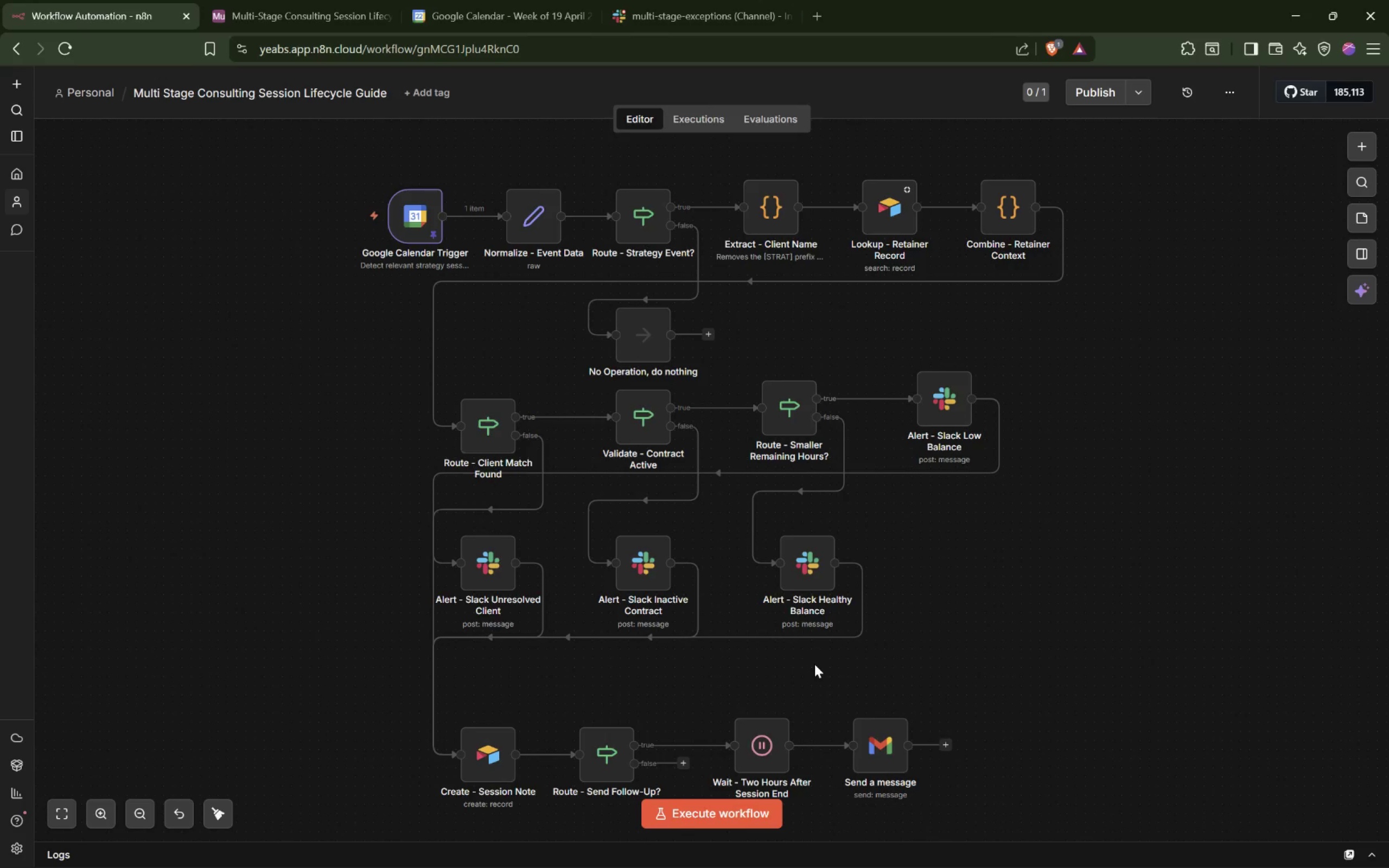 
key(PrintScreen)
 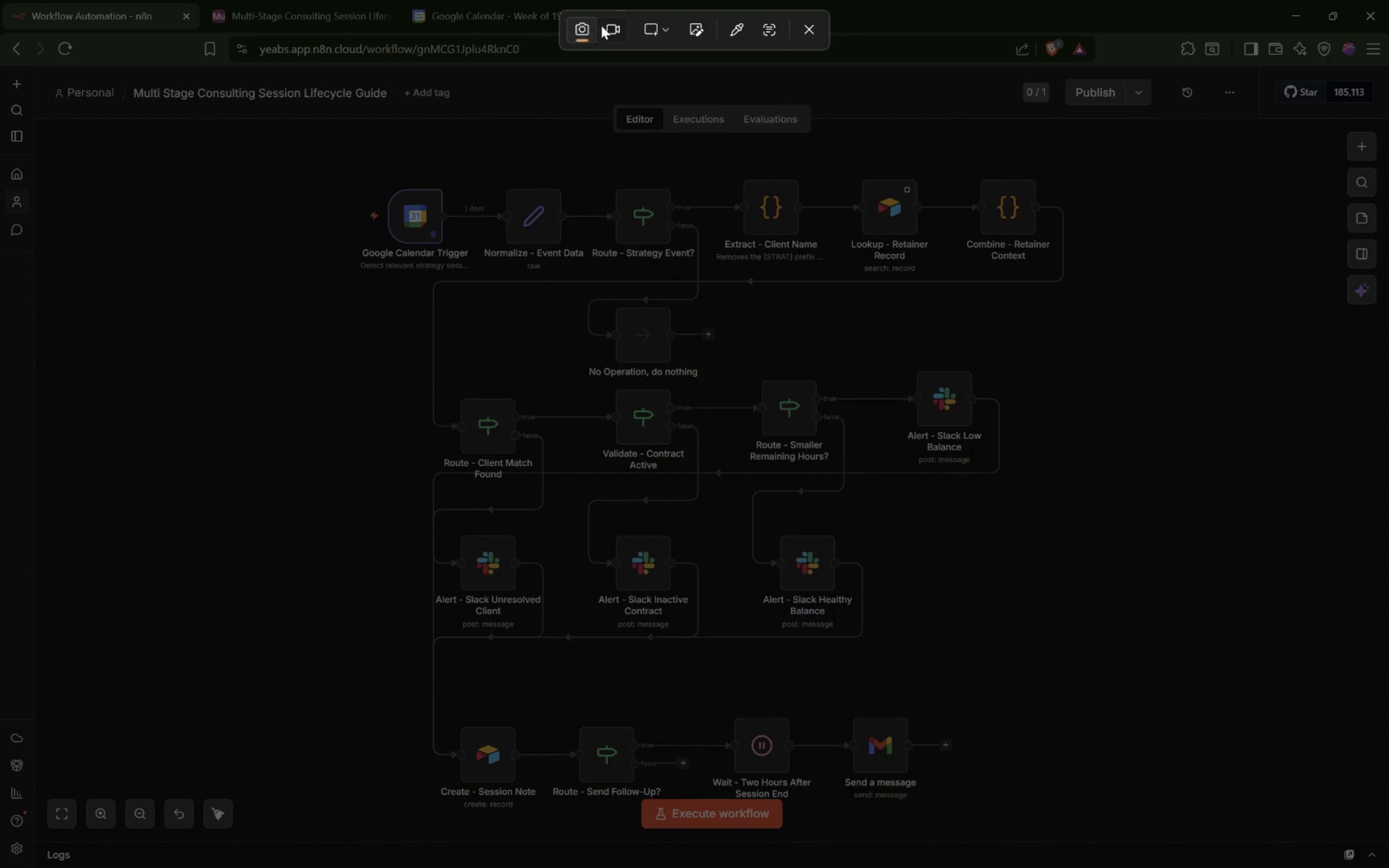 
left_click([611, 28])
 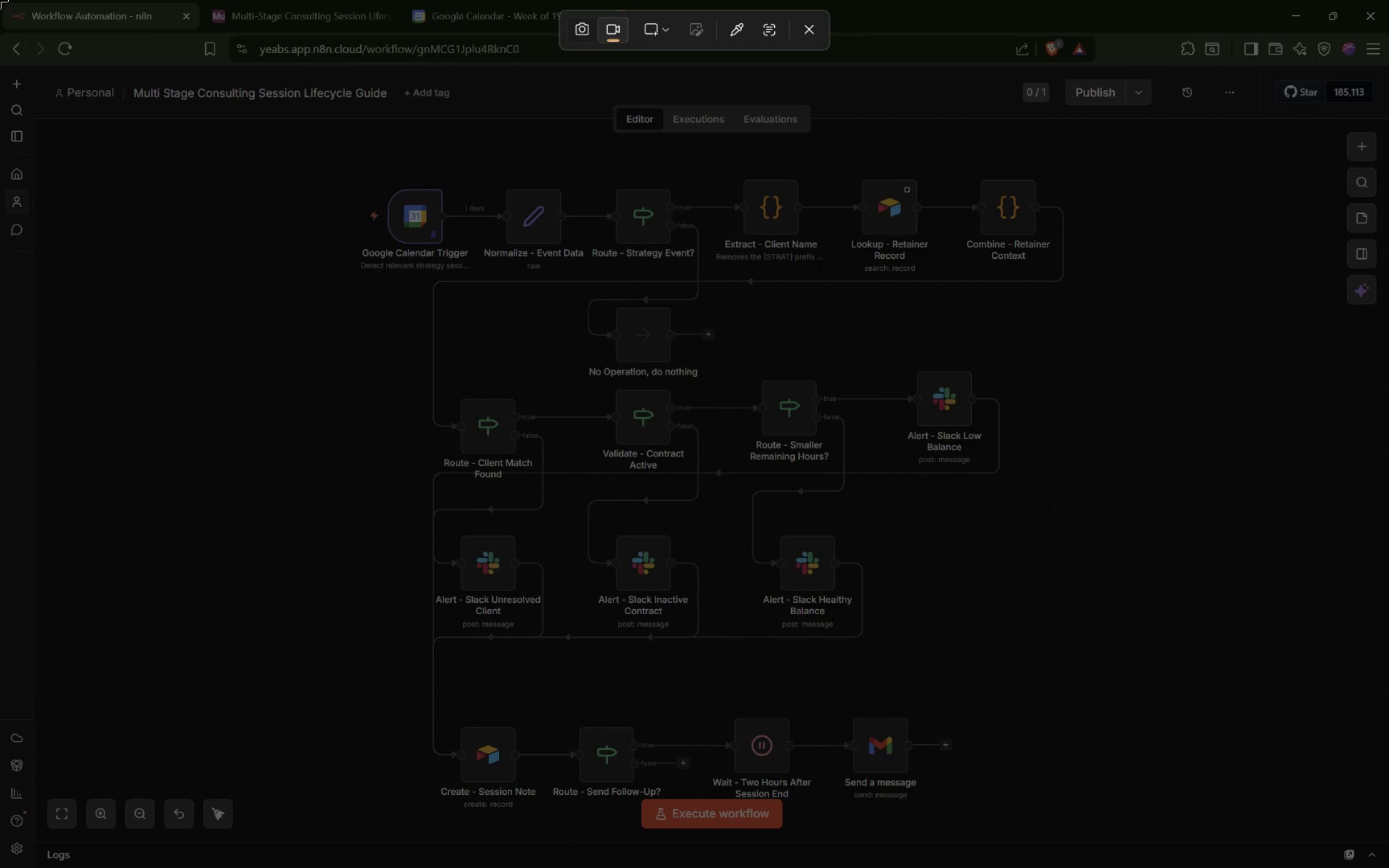 
left_click_drag(start_coordinate=[0, 0], to_coordinate=[1388, 867])
 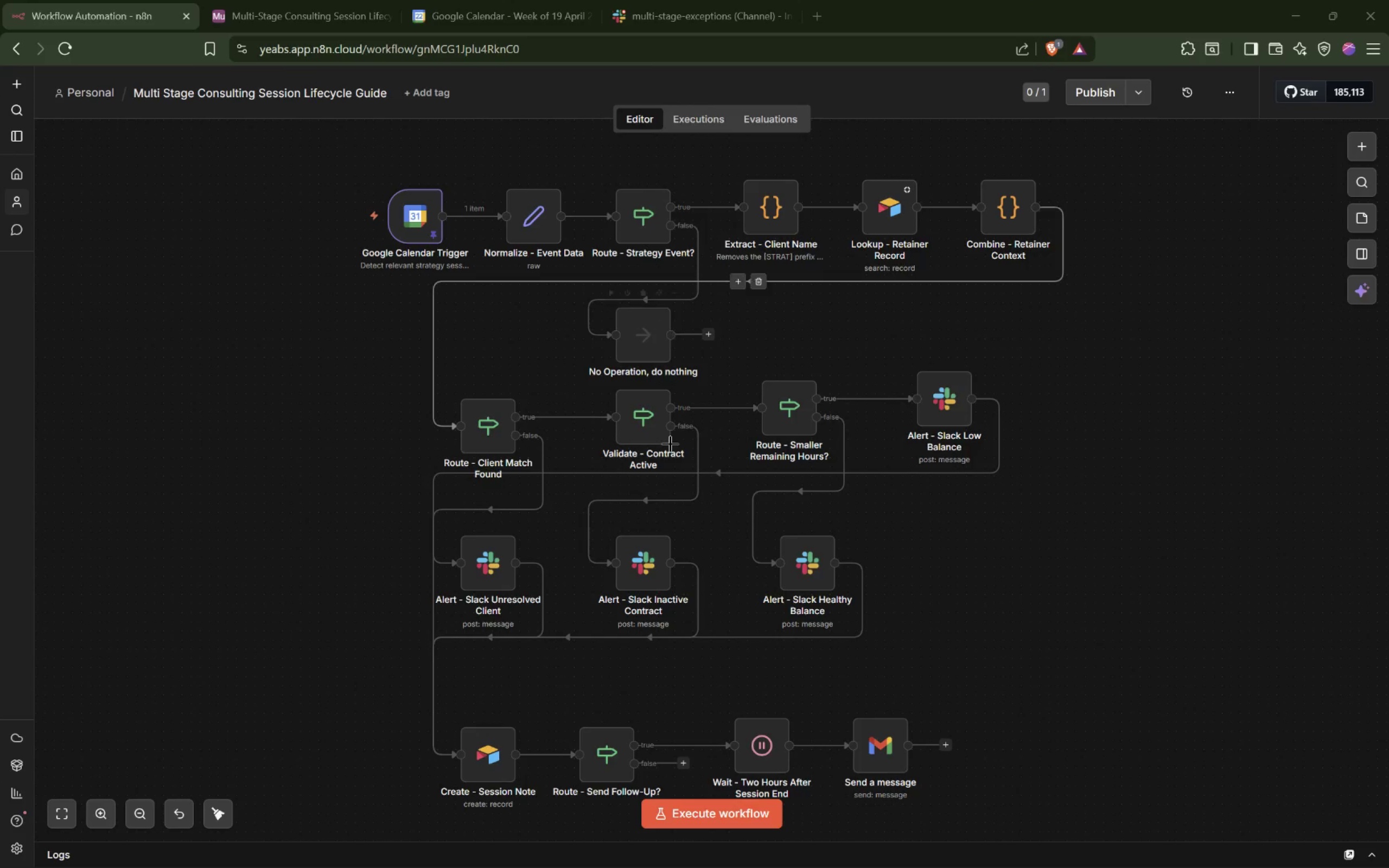 
mouse_move([748, 815])
 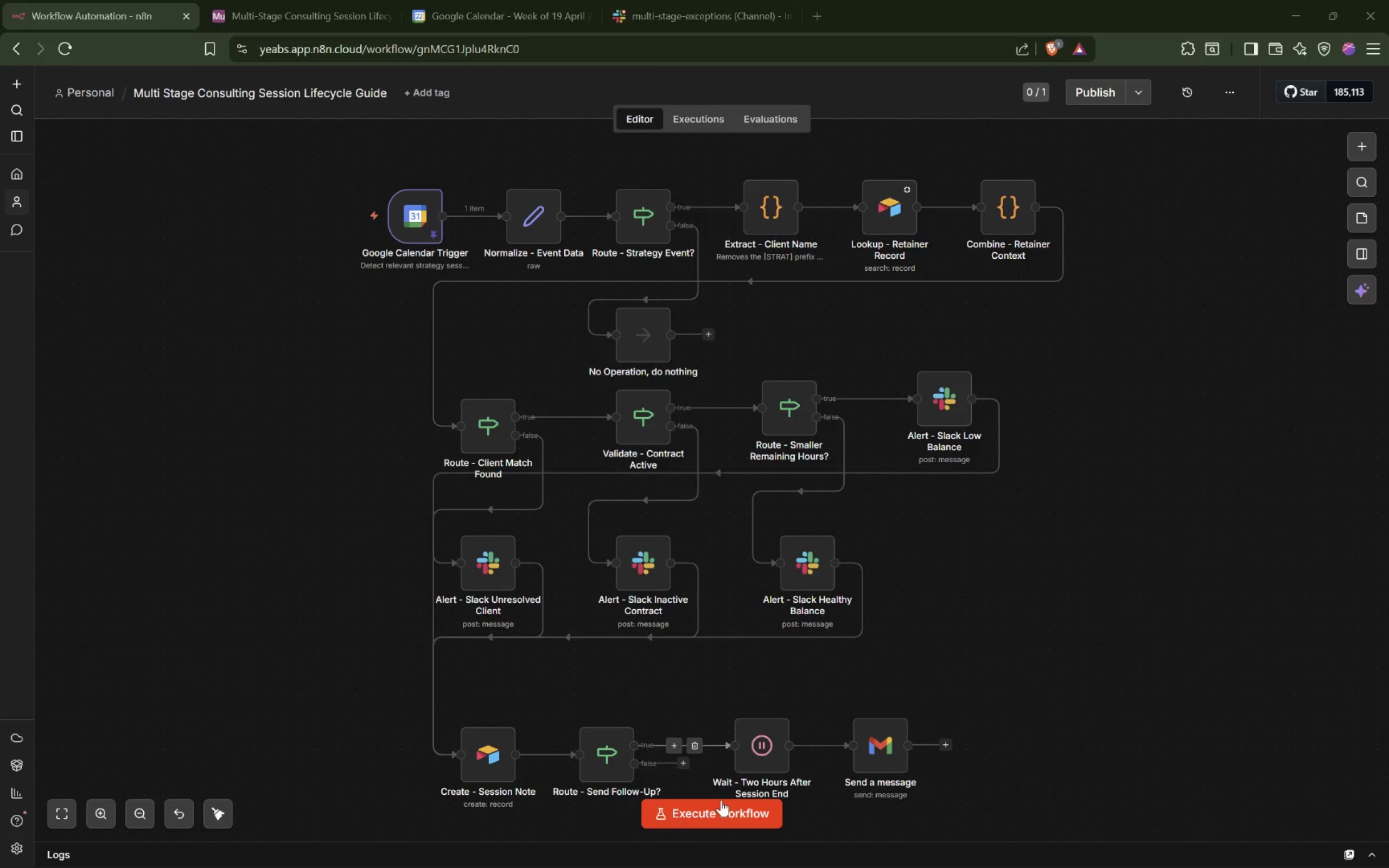 
left_click([734, 817])
 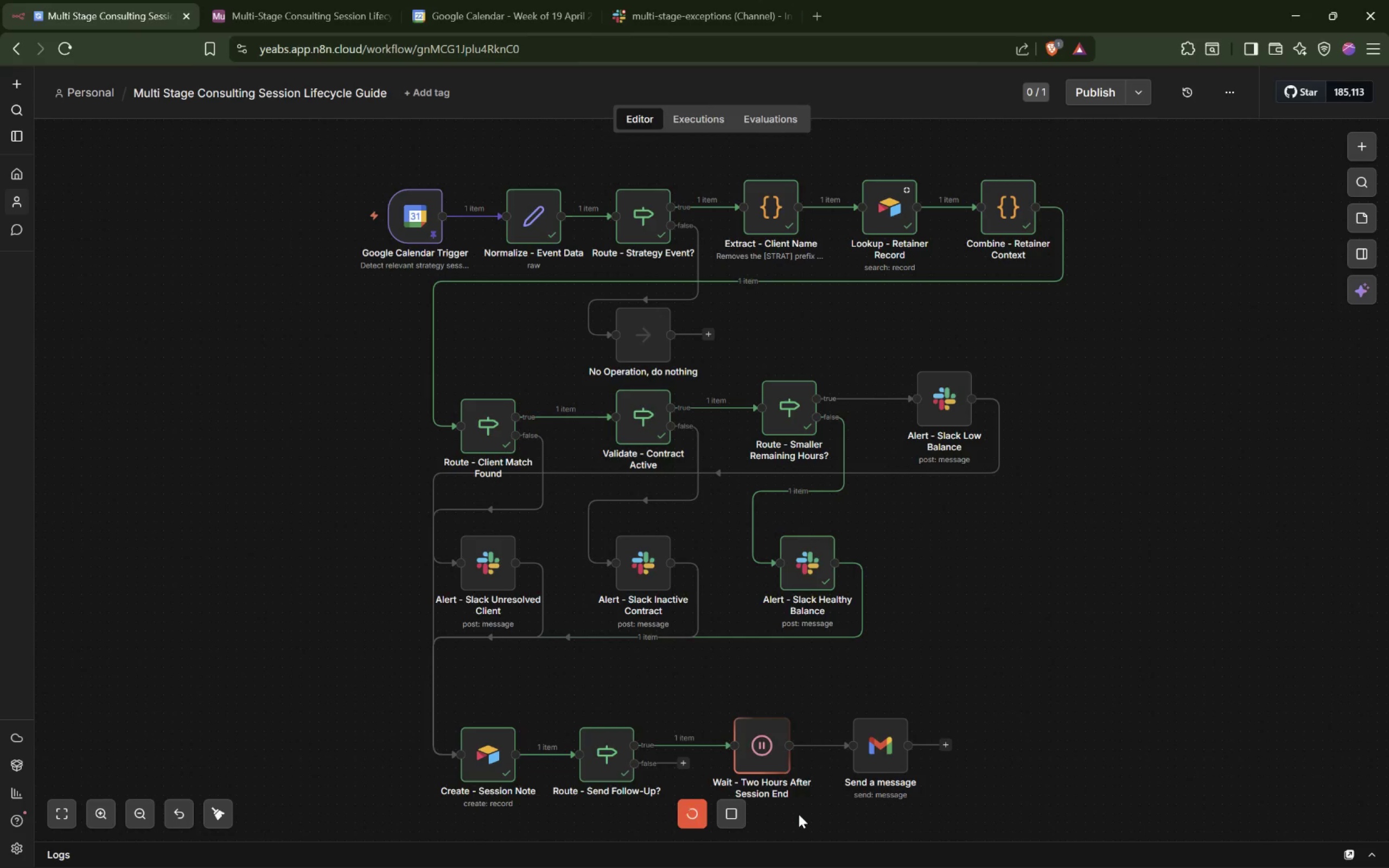 
wait(9.85)
 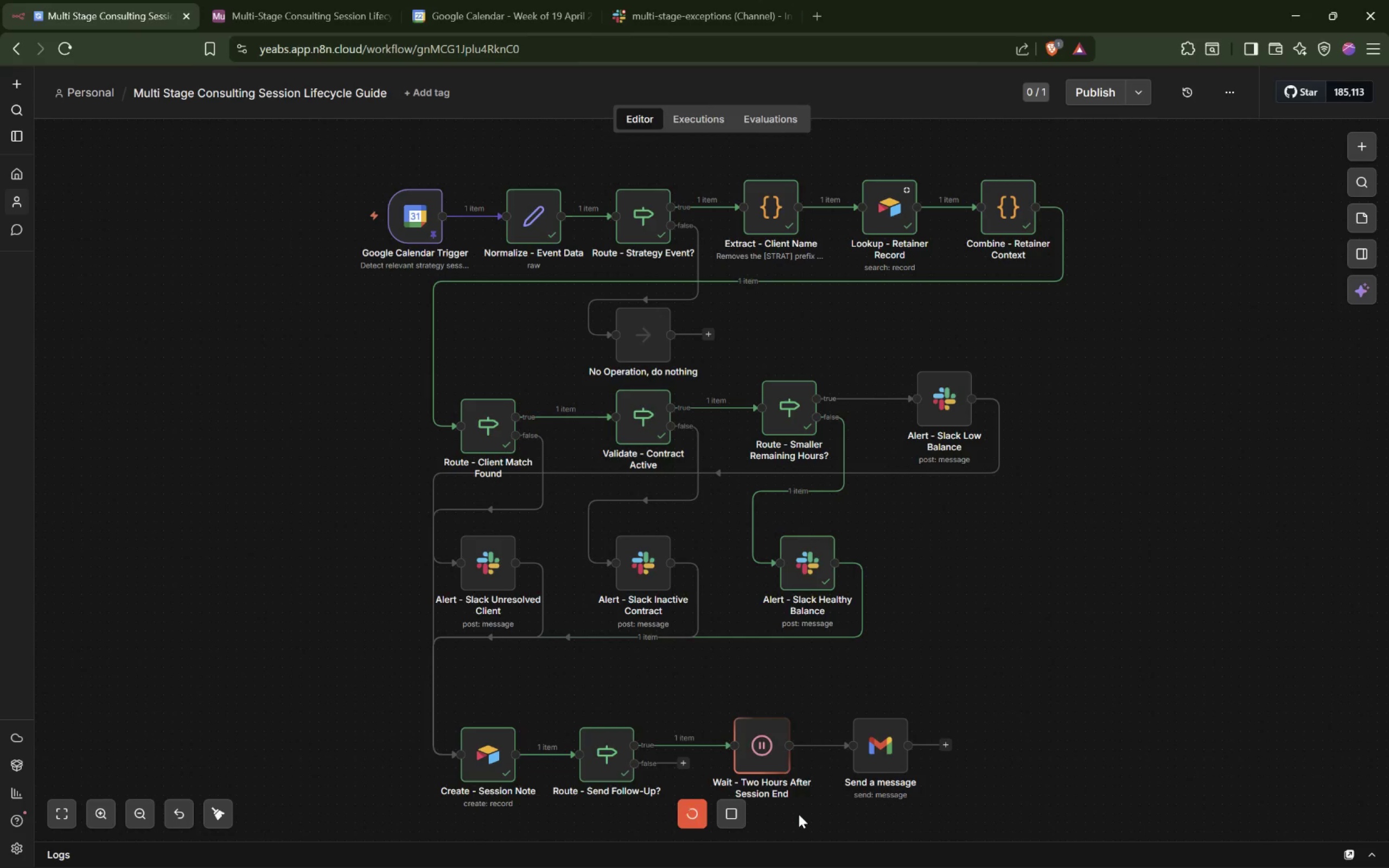 
left_click([638, 27])
 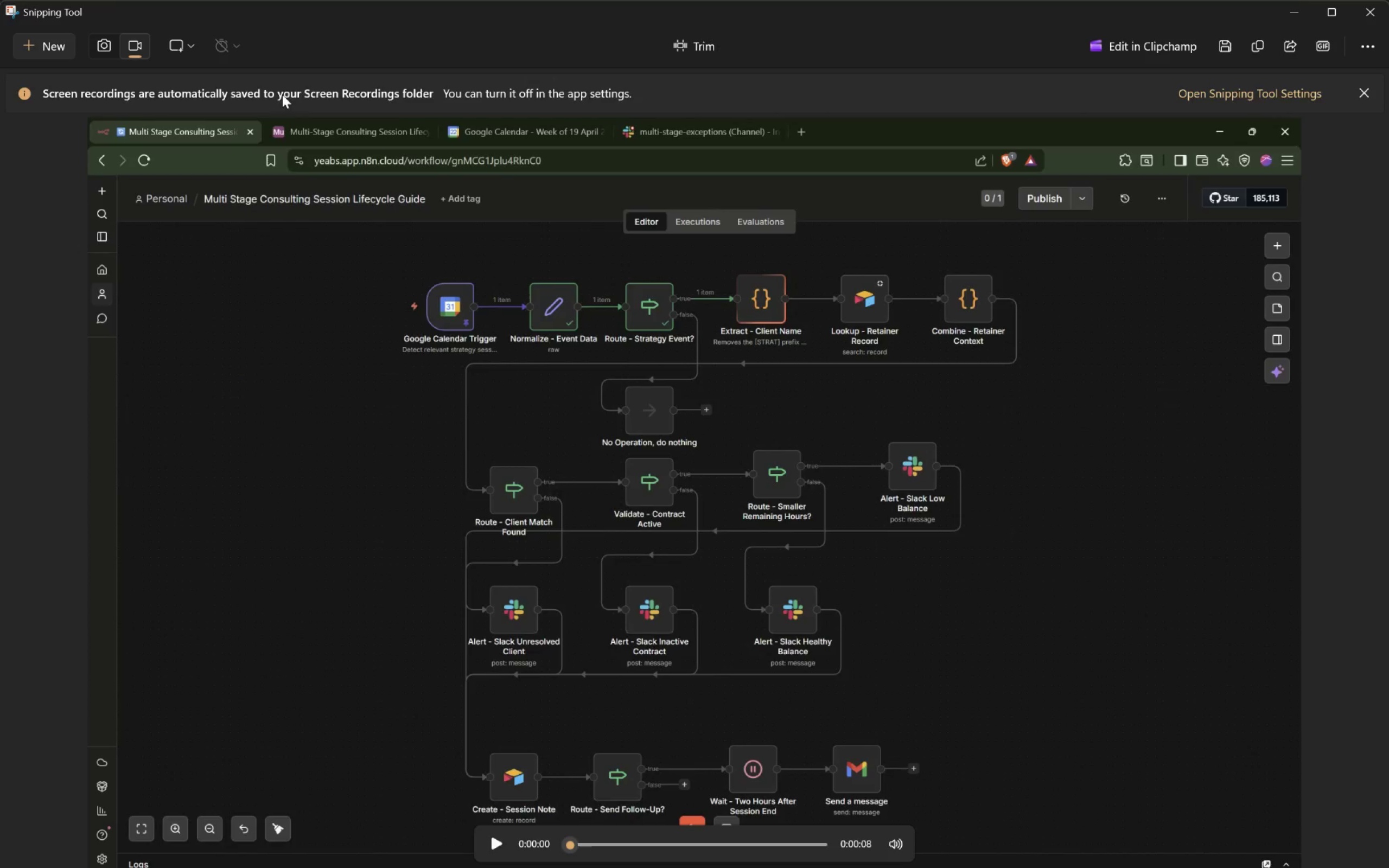 
wait(8.35)
 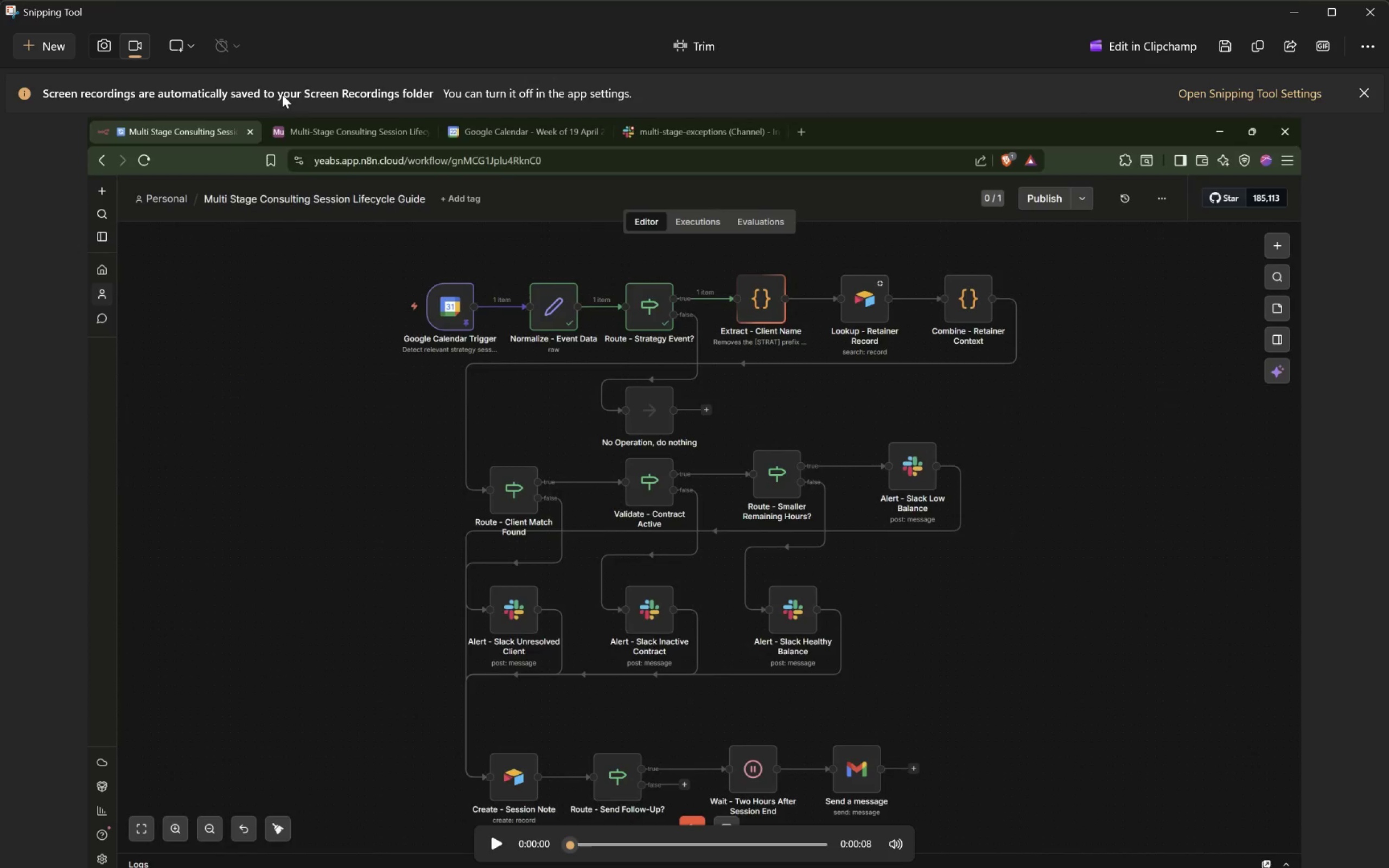 
left_click([1231, 48])
 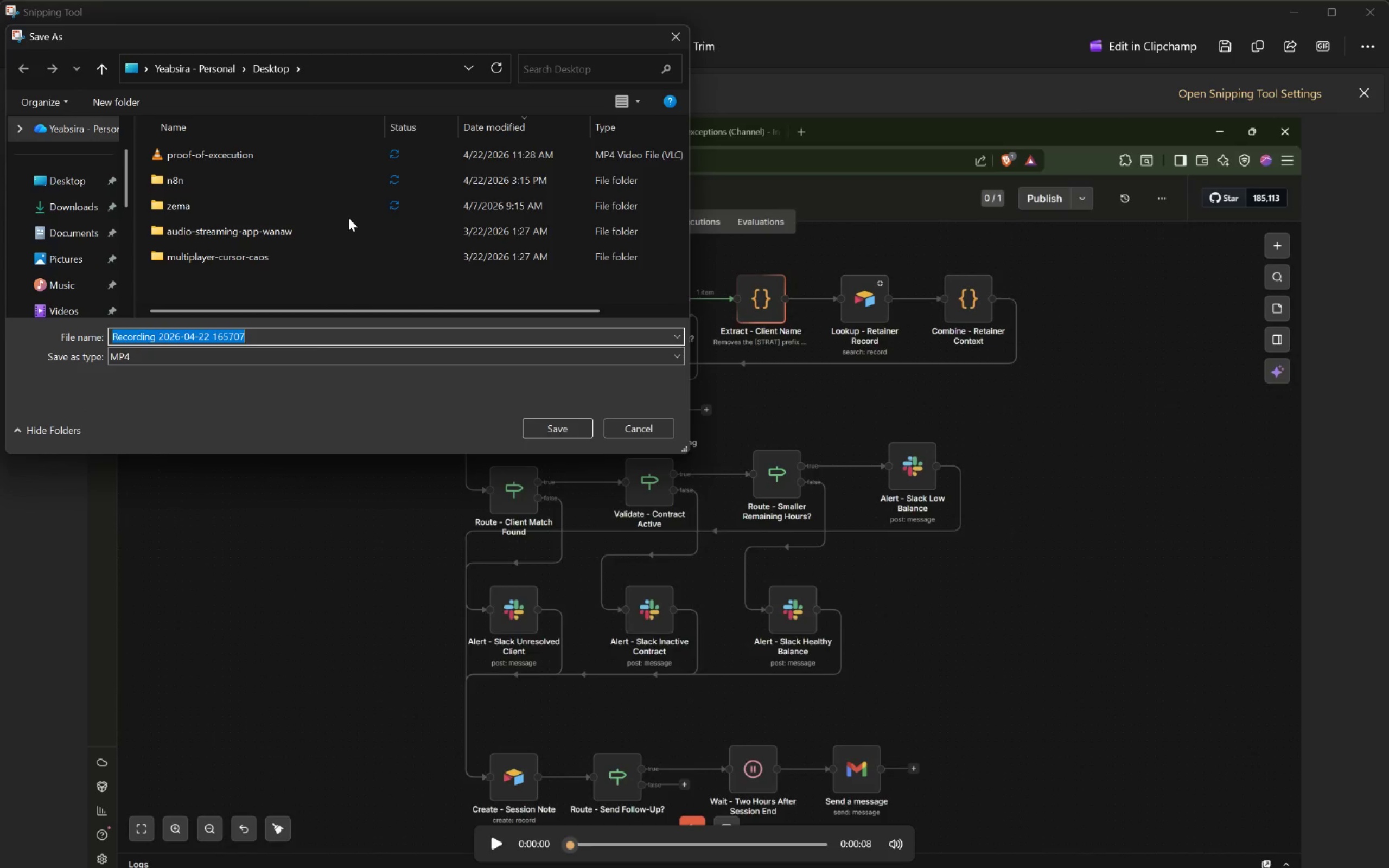 
type(Excecution Proof)
 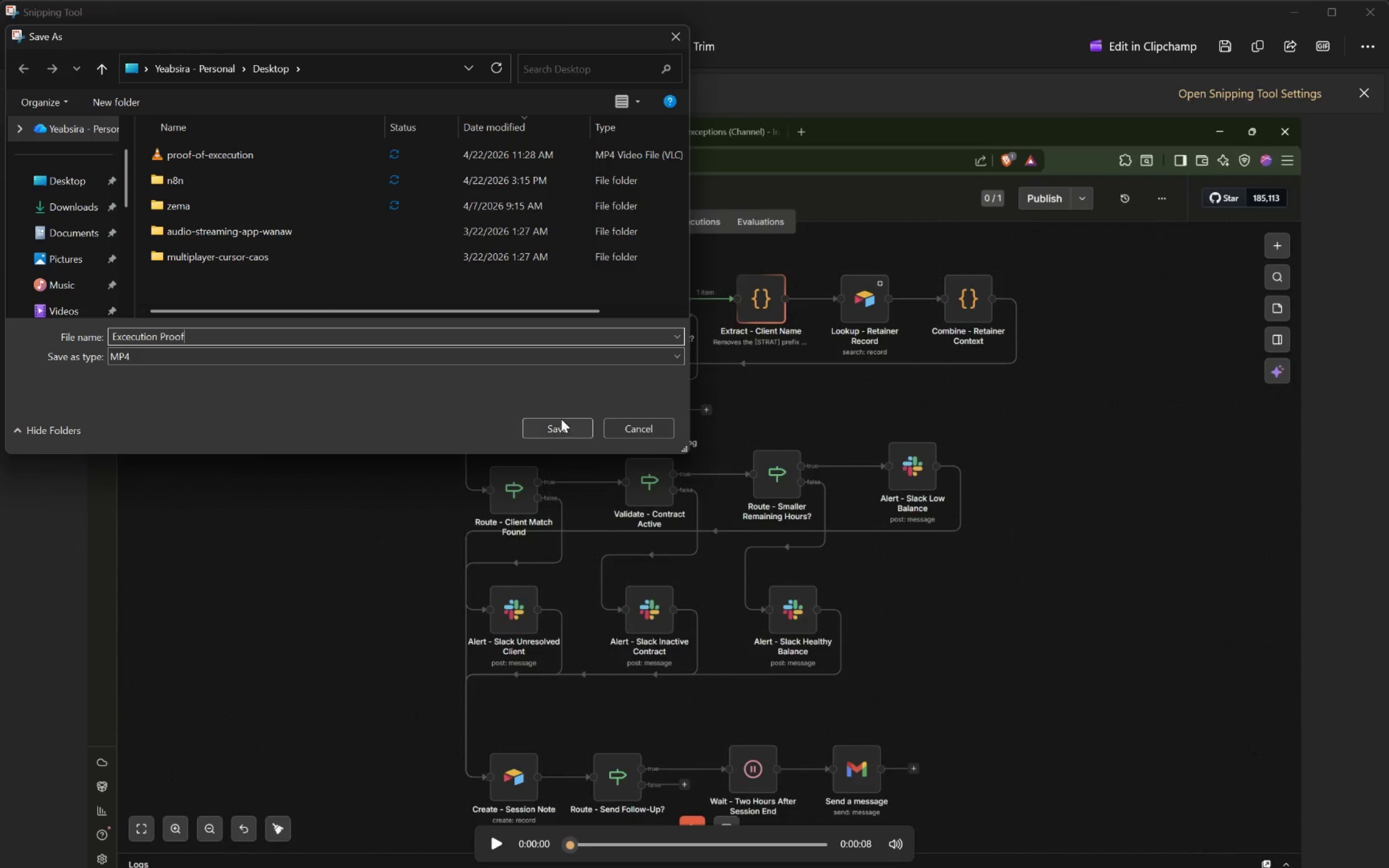 
left_click([548, 425])
 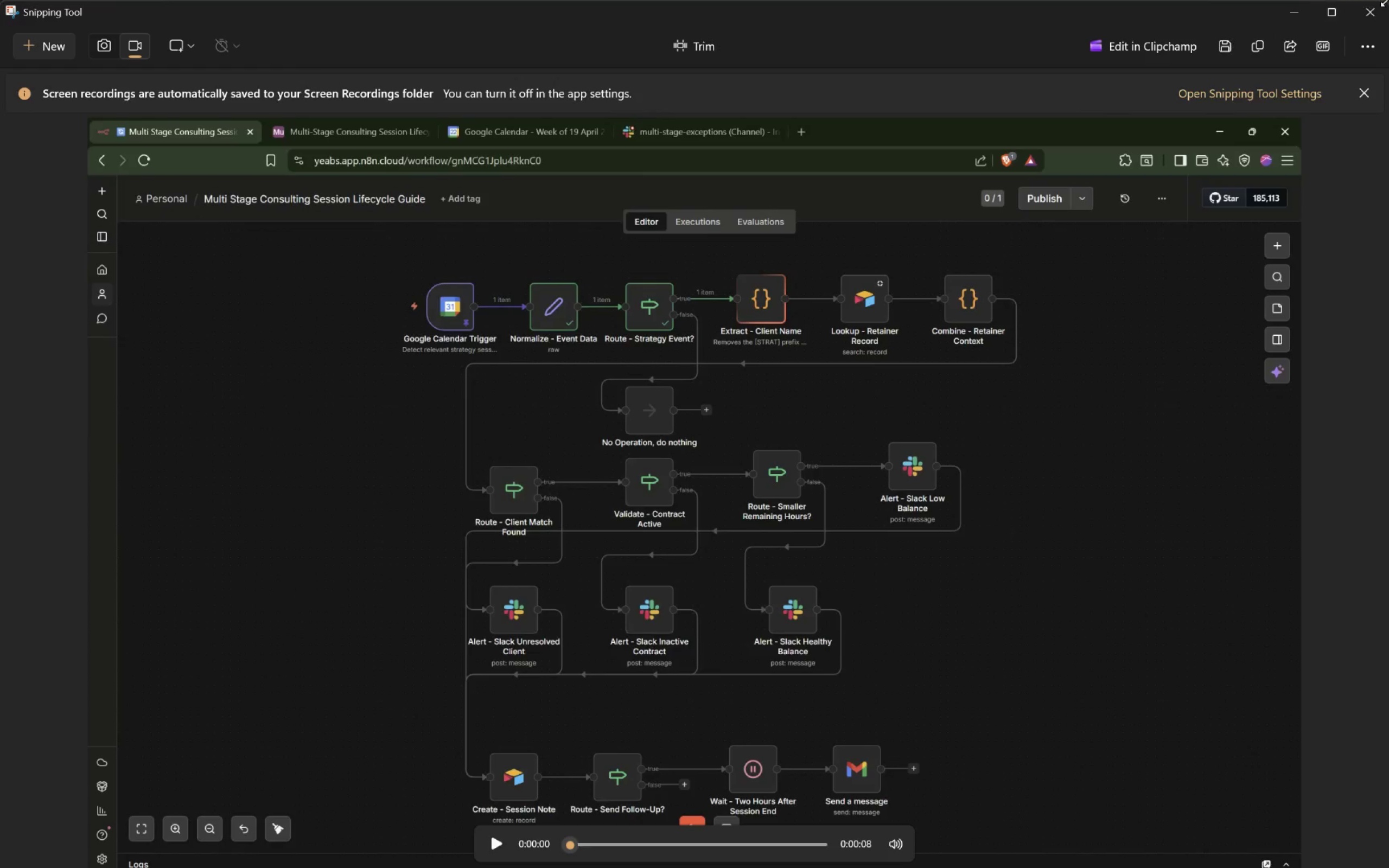 
left_click([1381, 7])
 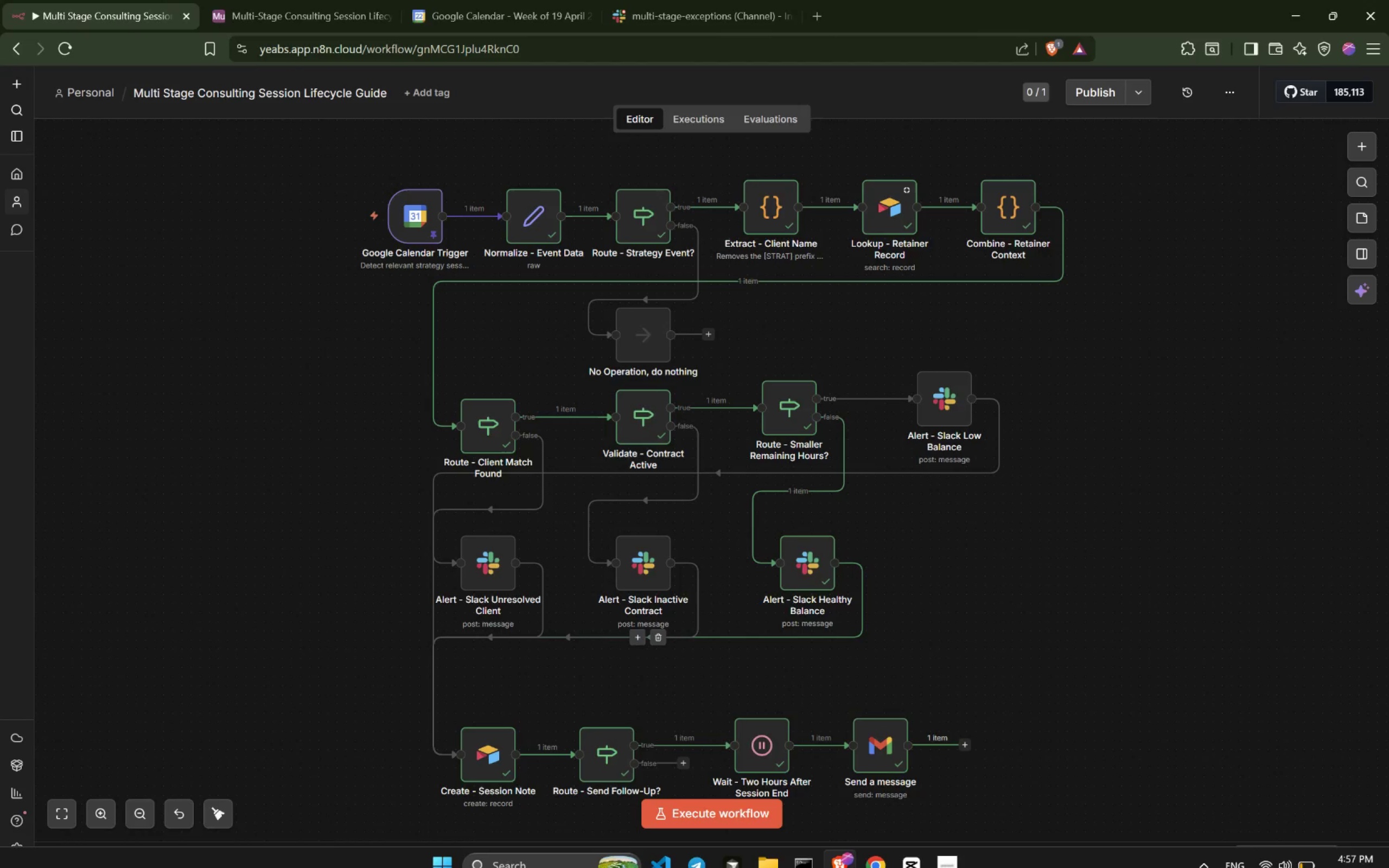 
left_click([952, 855])